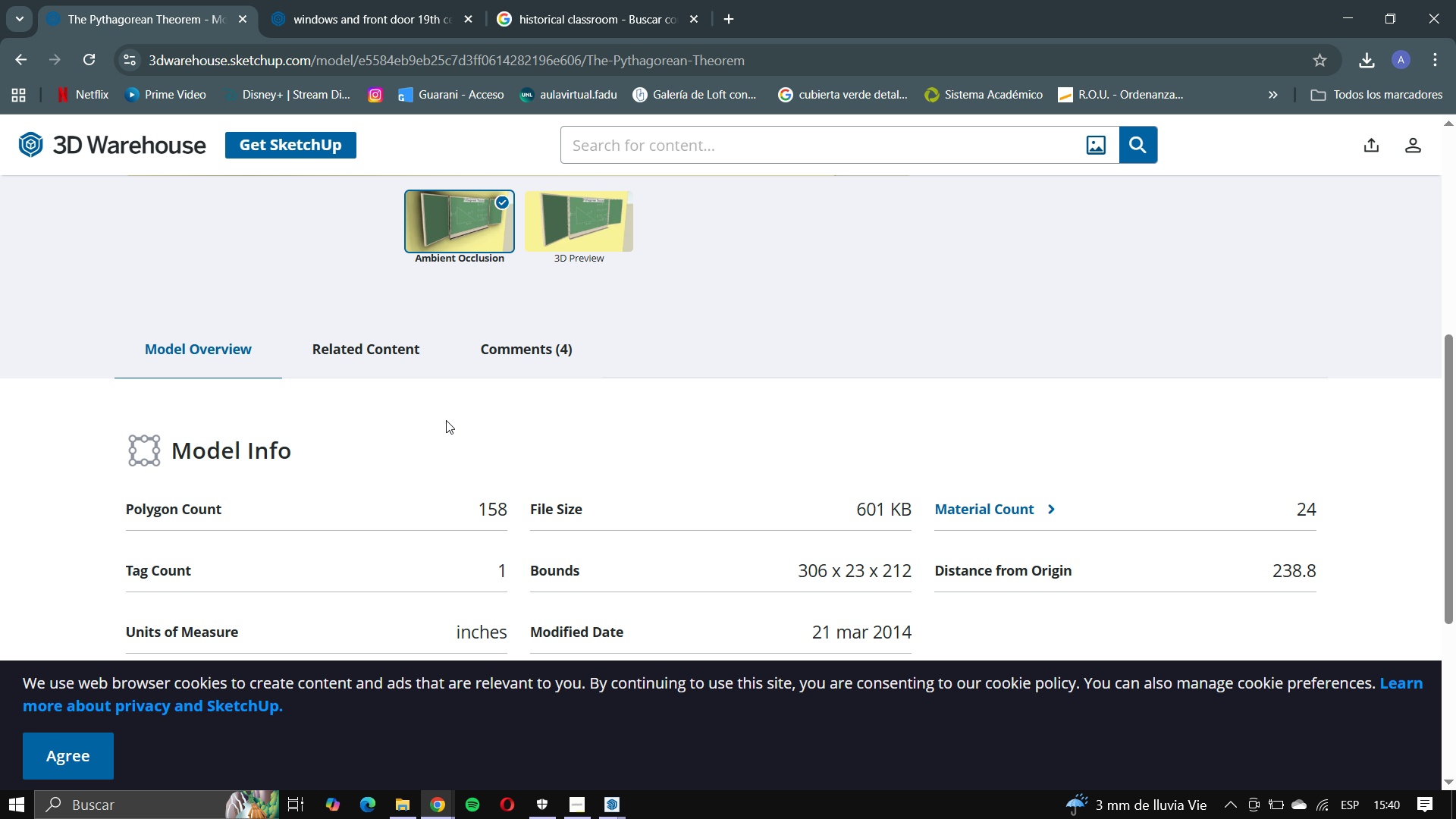 
scroll: coordinate [446, 420], scroll_direction: up, amount: 6.0
 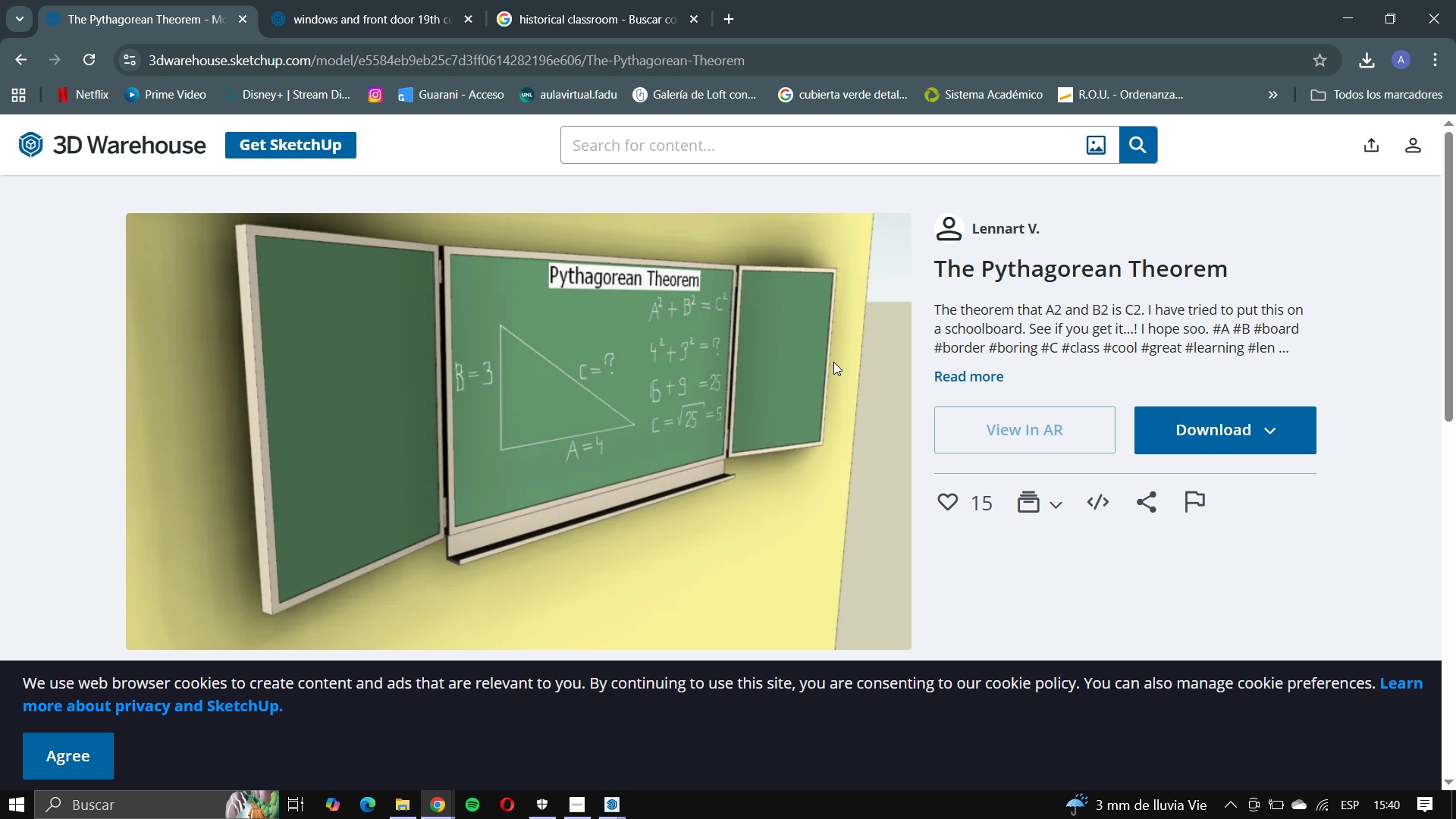 
wait(11.13)
 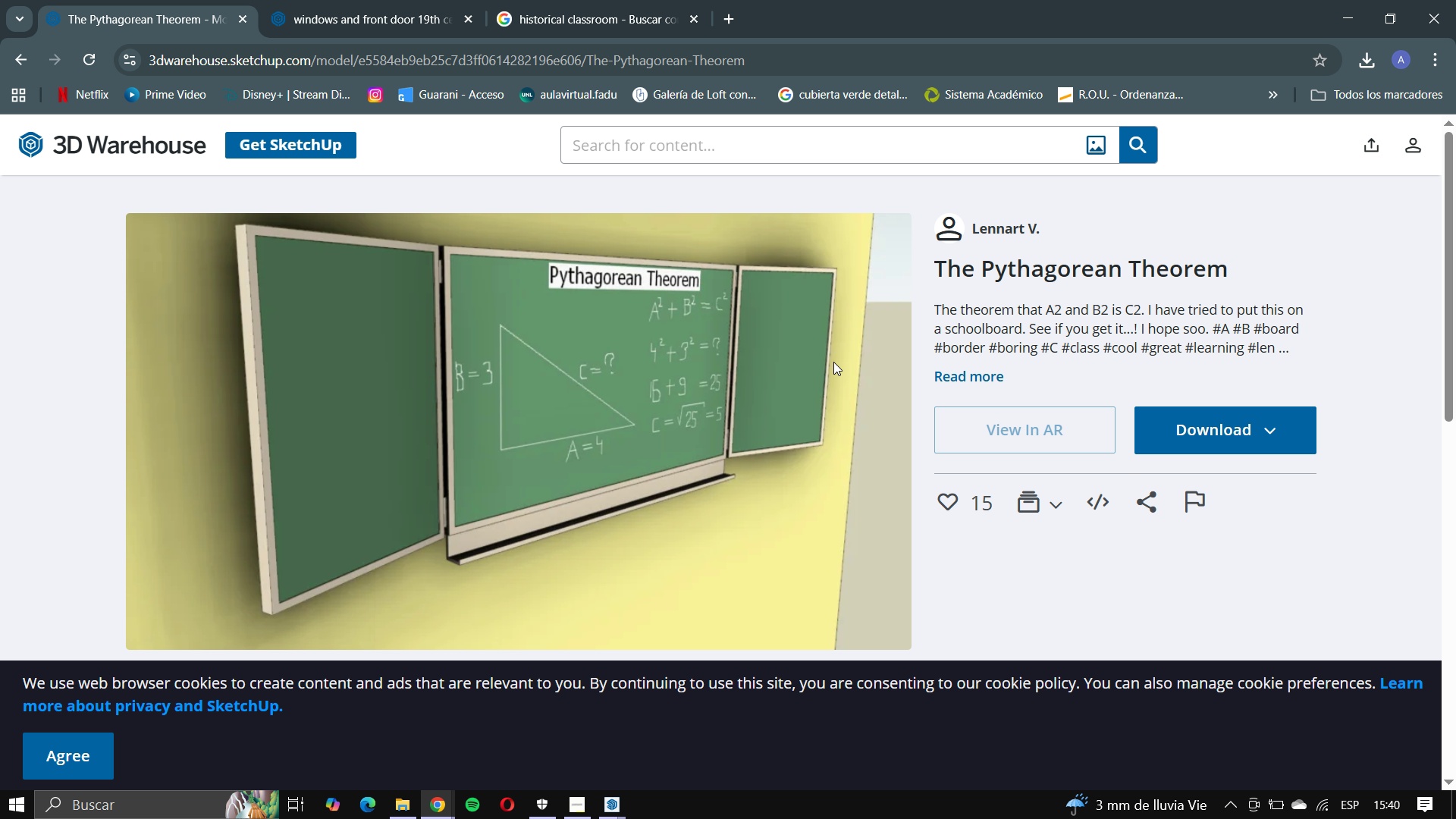 
left_click([1250, 445])
 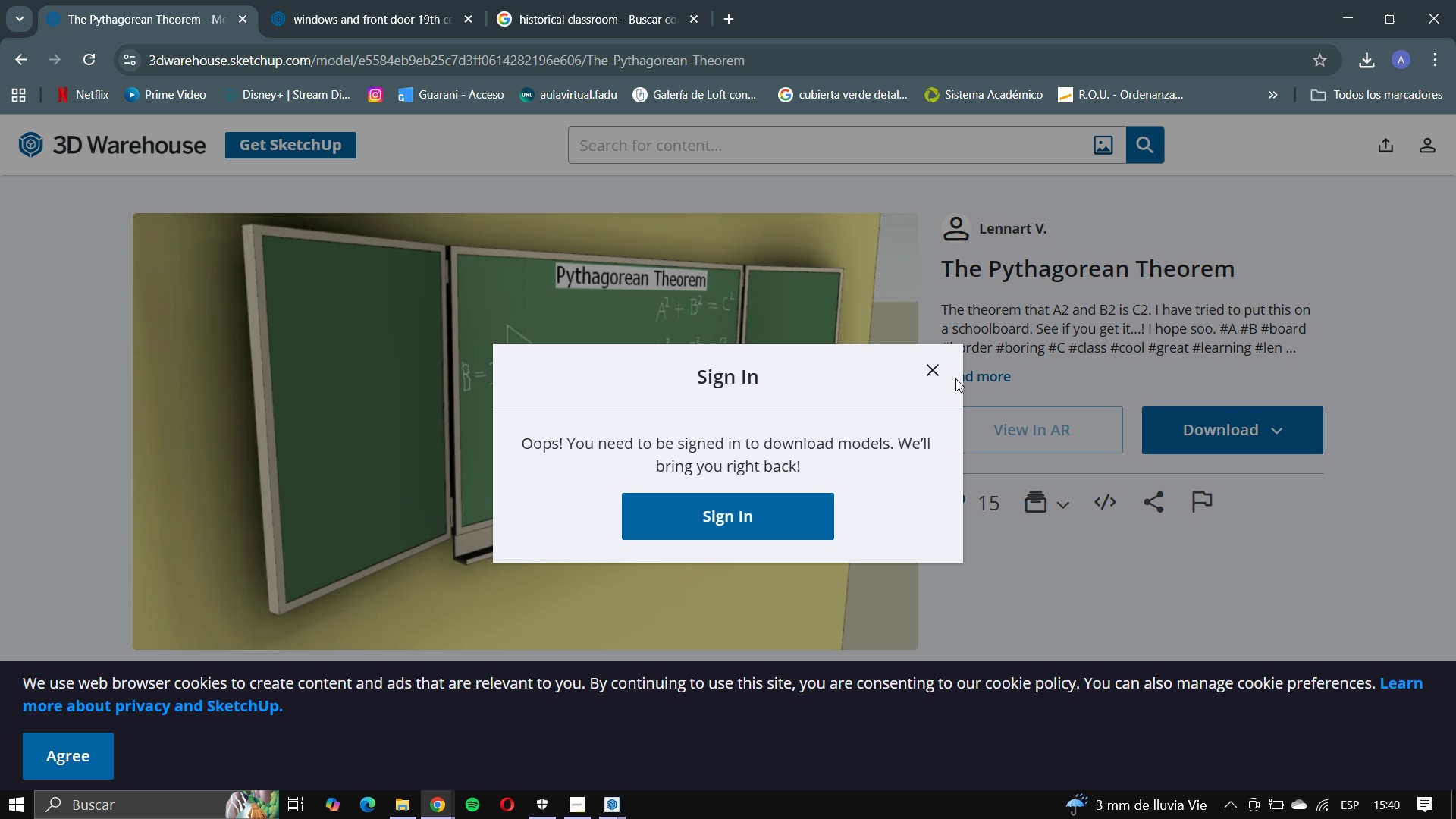 
left_click([943, 369])
 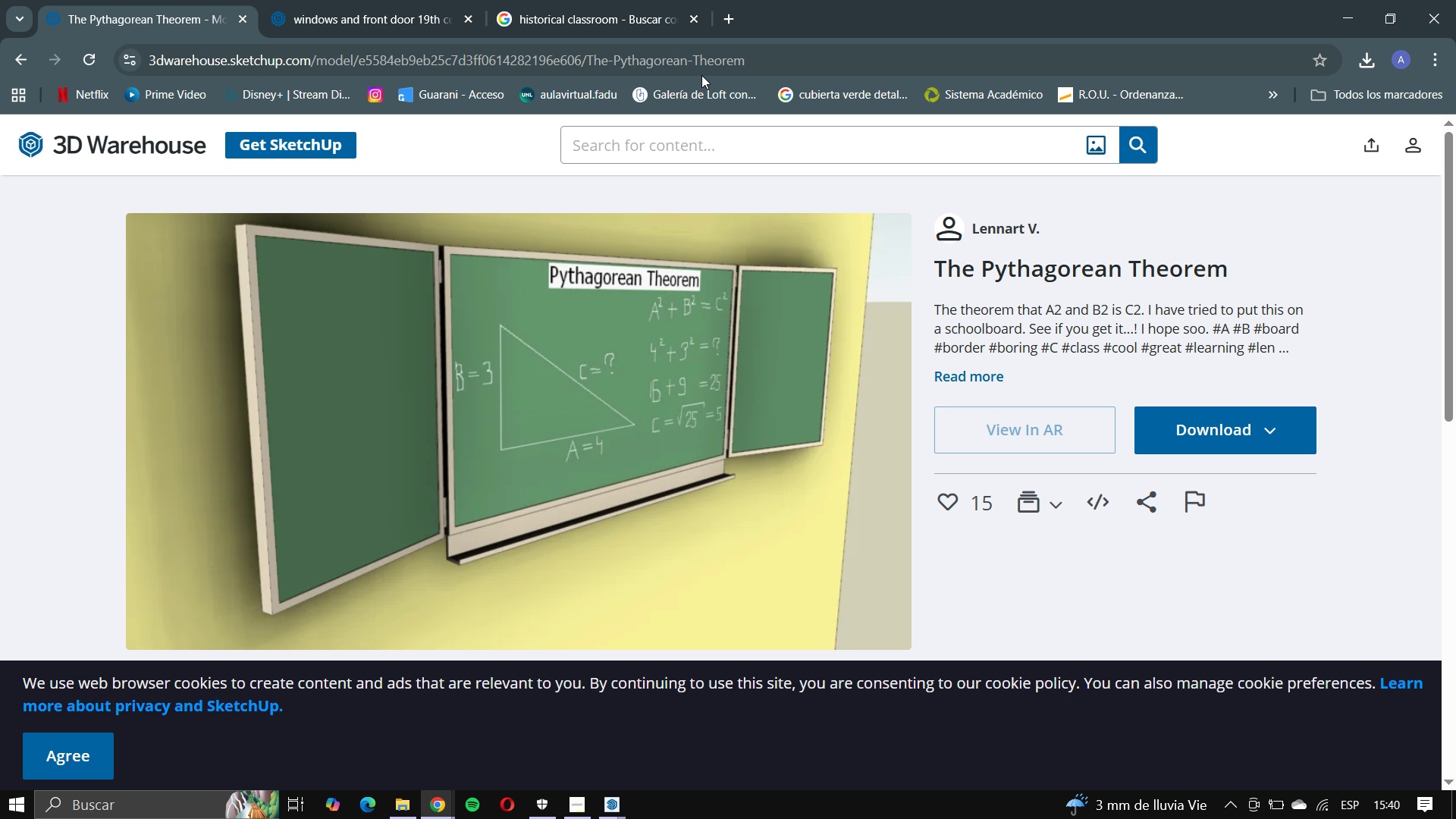 
left_click([701, 75])
 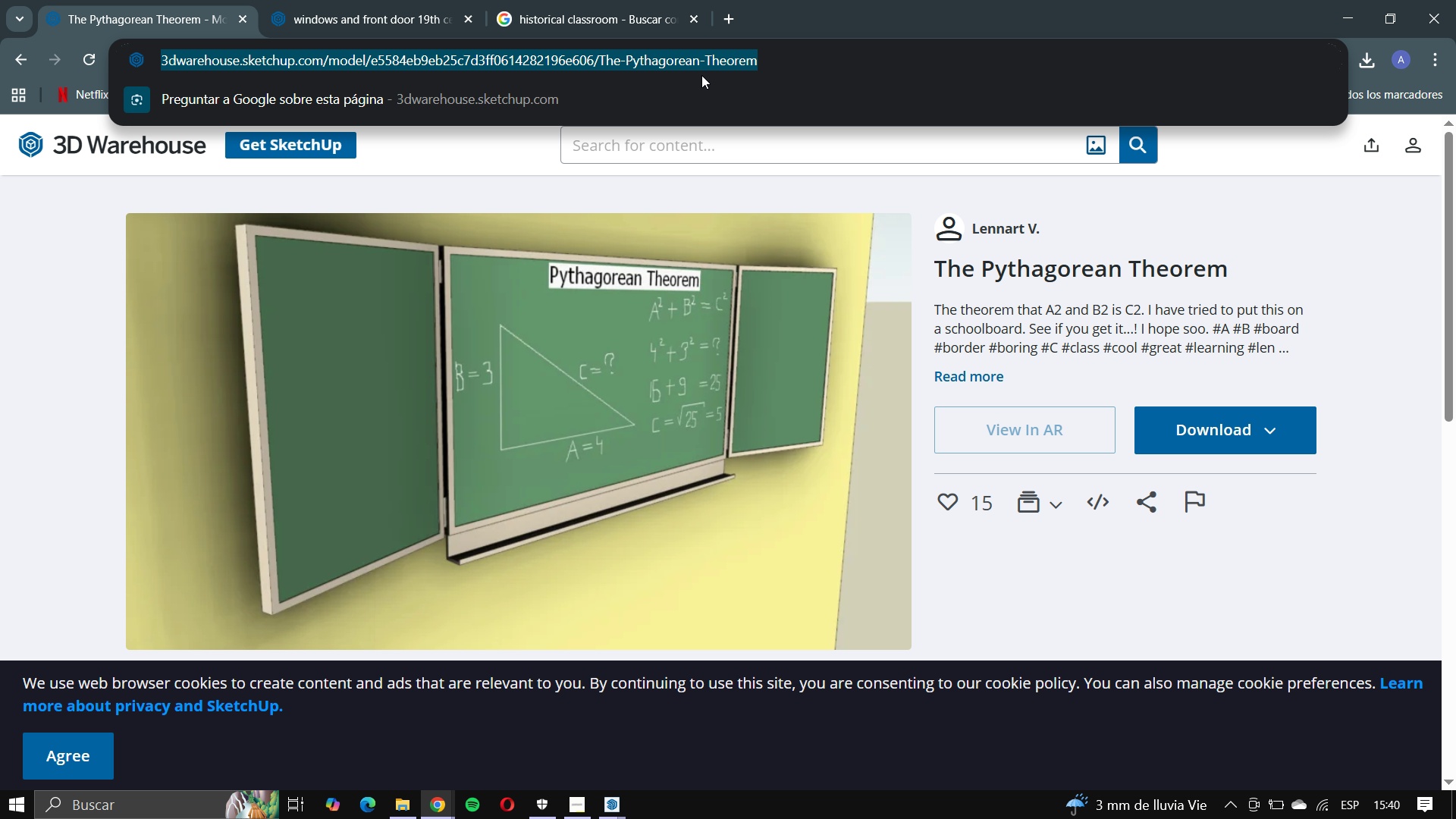 
key(NumpadEnter)
 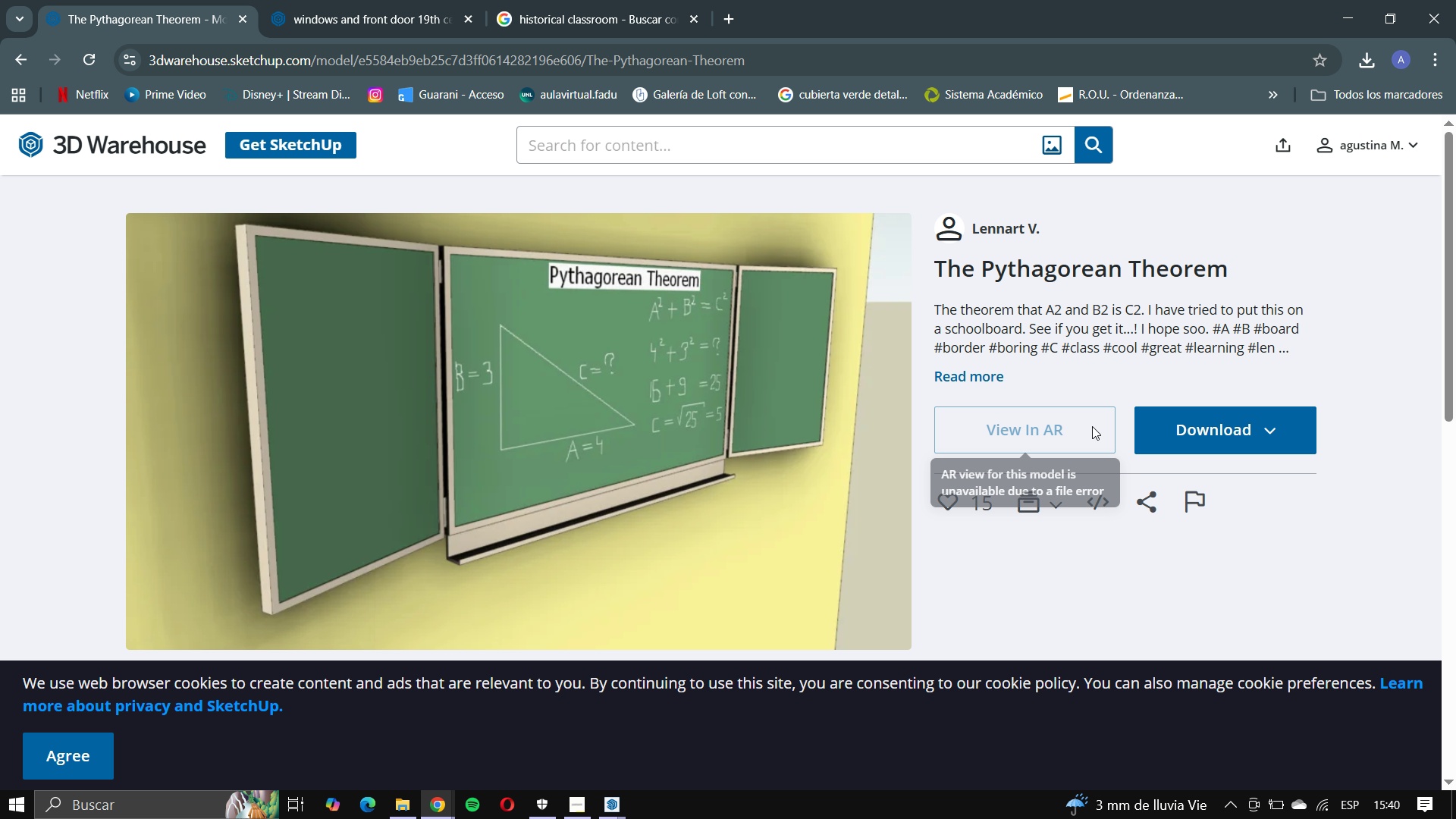 
left_click([1201, 428])
 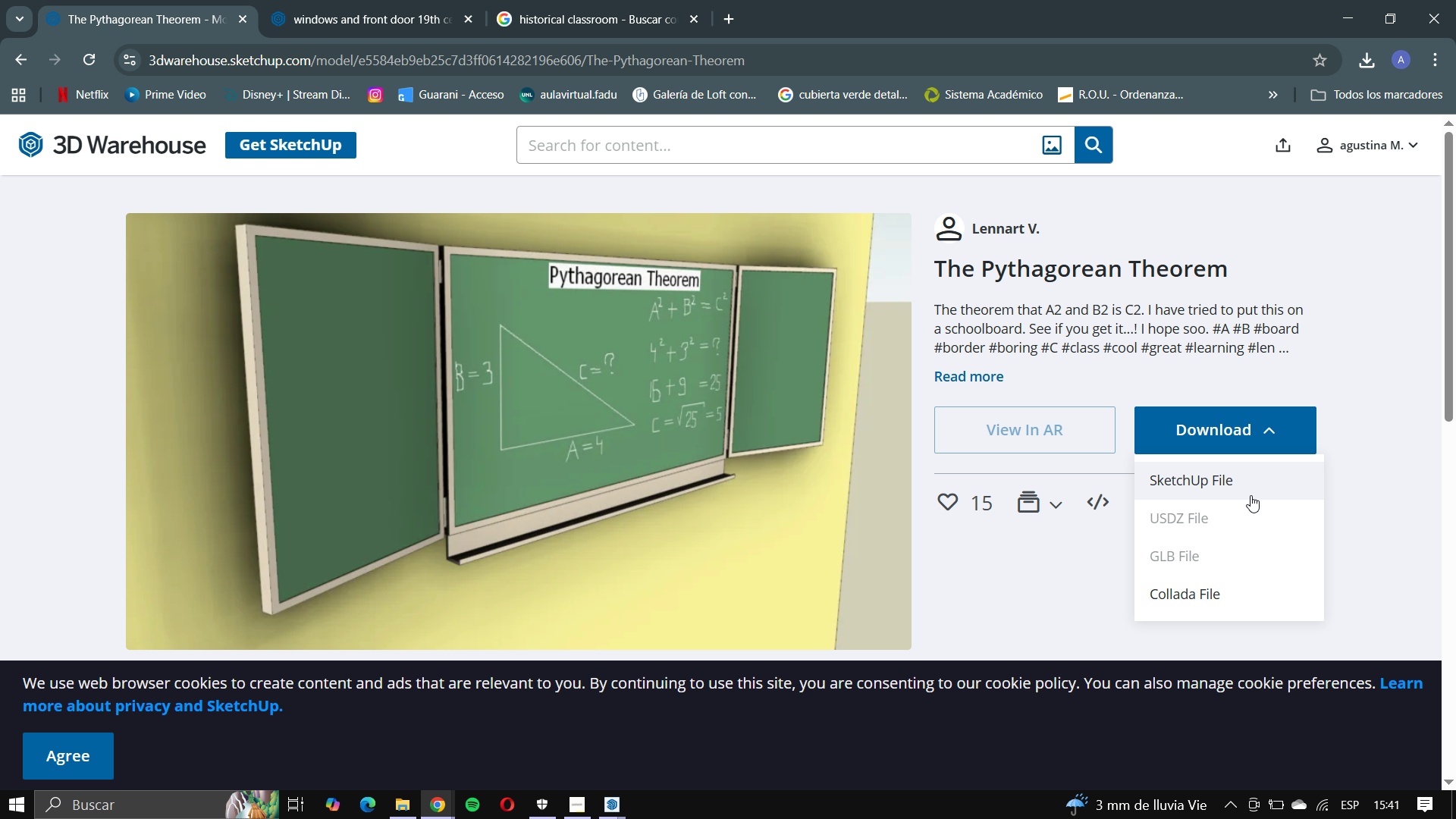 
left_click([1246, 483])
 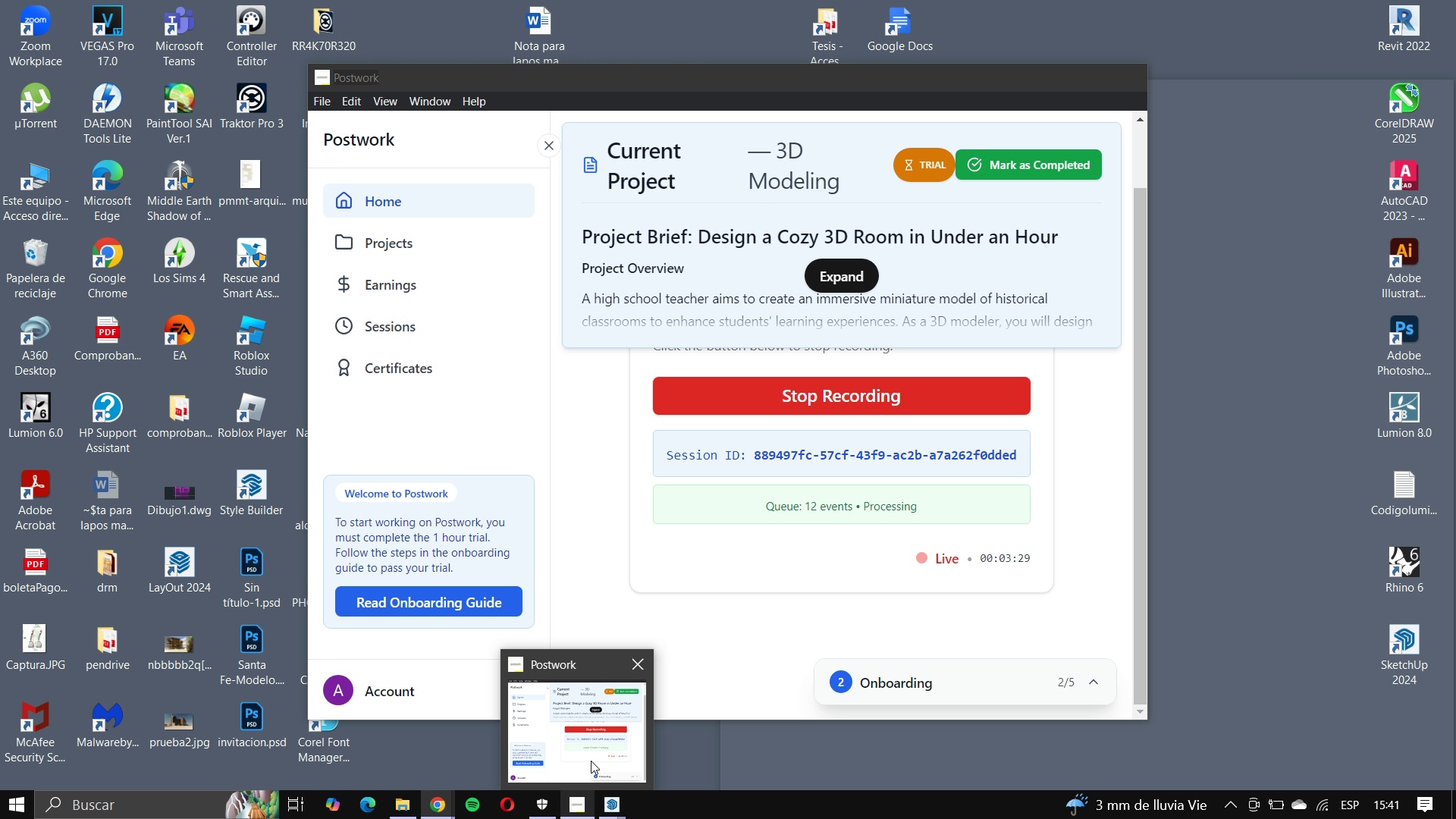 
wait(7.65)
 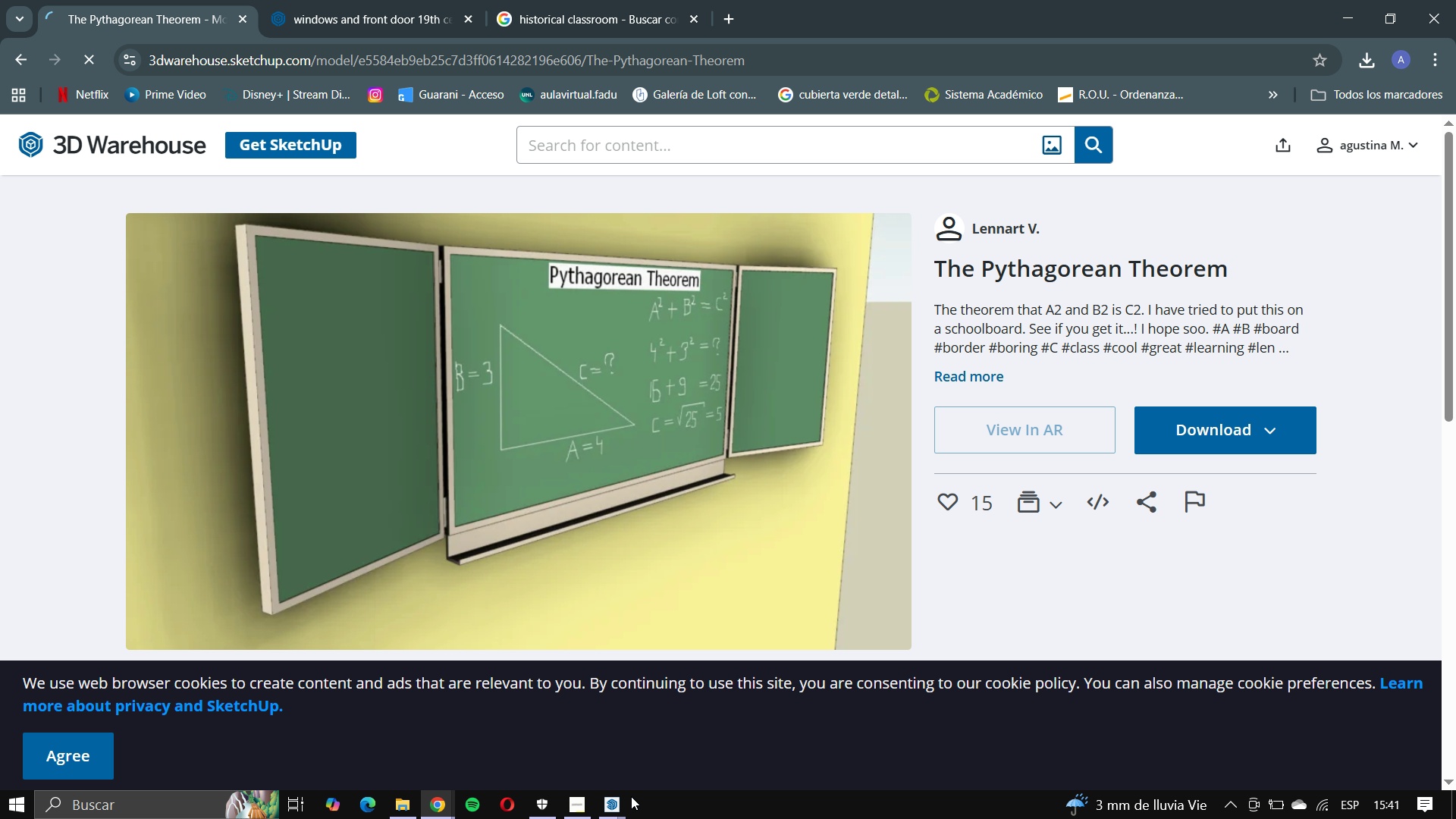 
left_click([591, 761])